 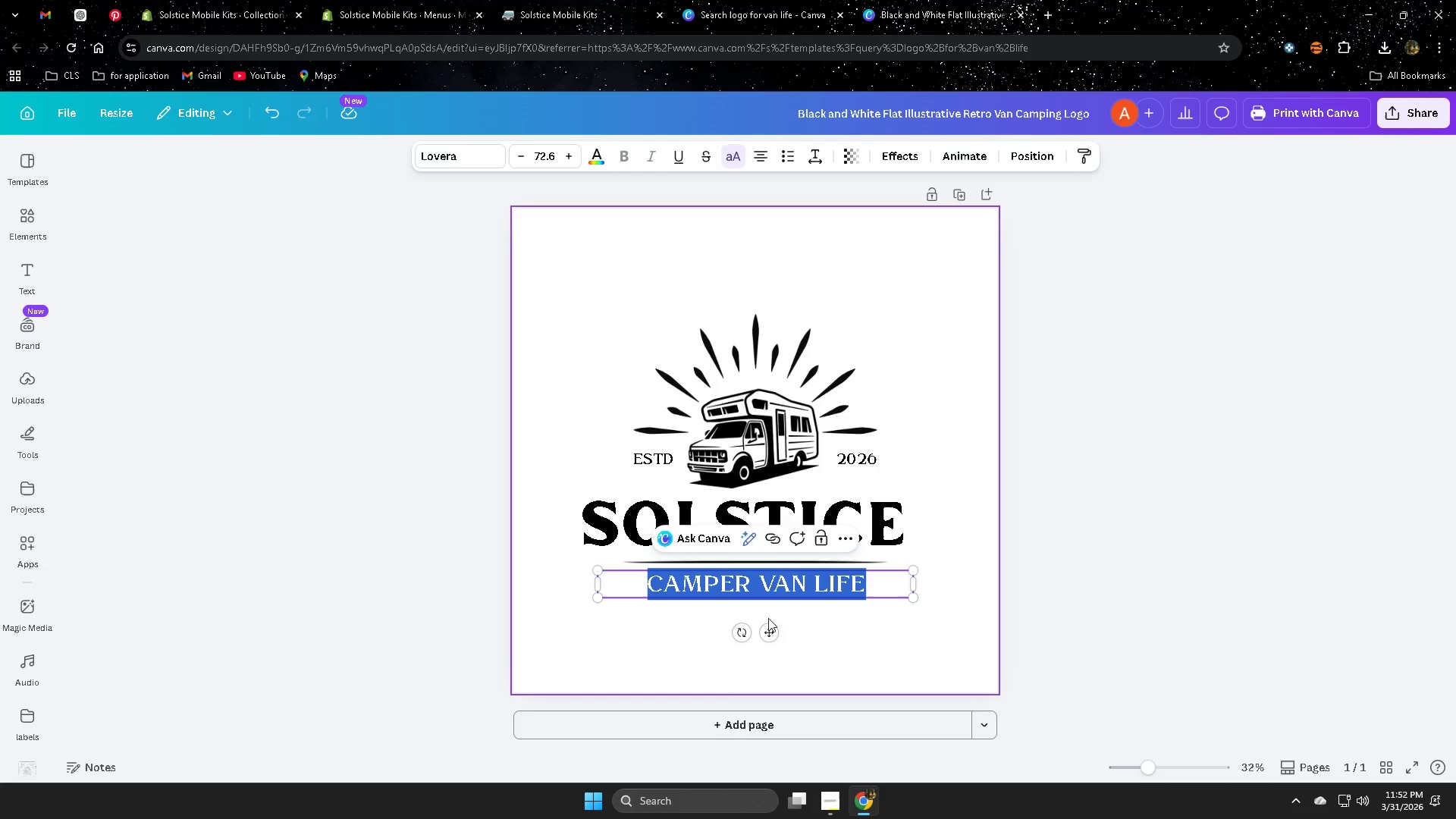 
double_click([776, 577])
 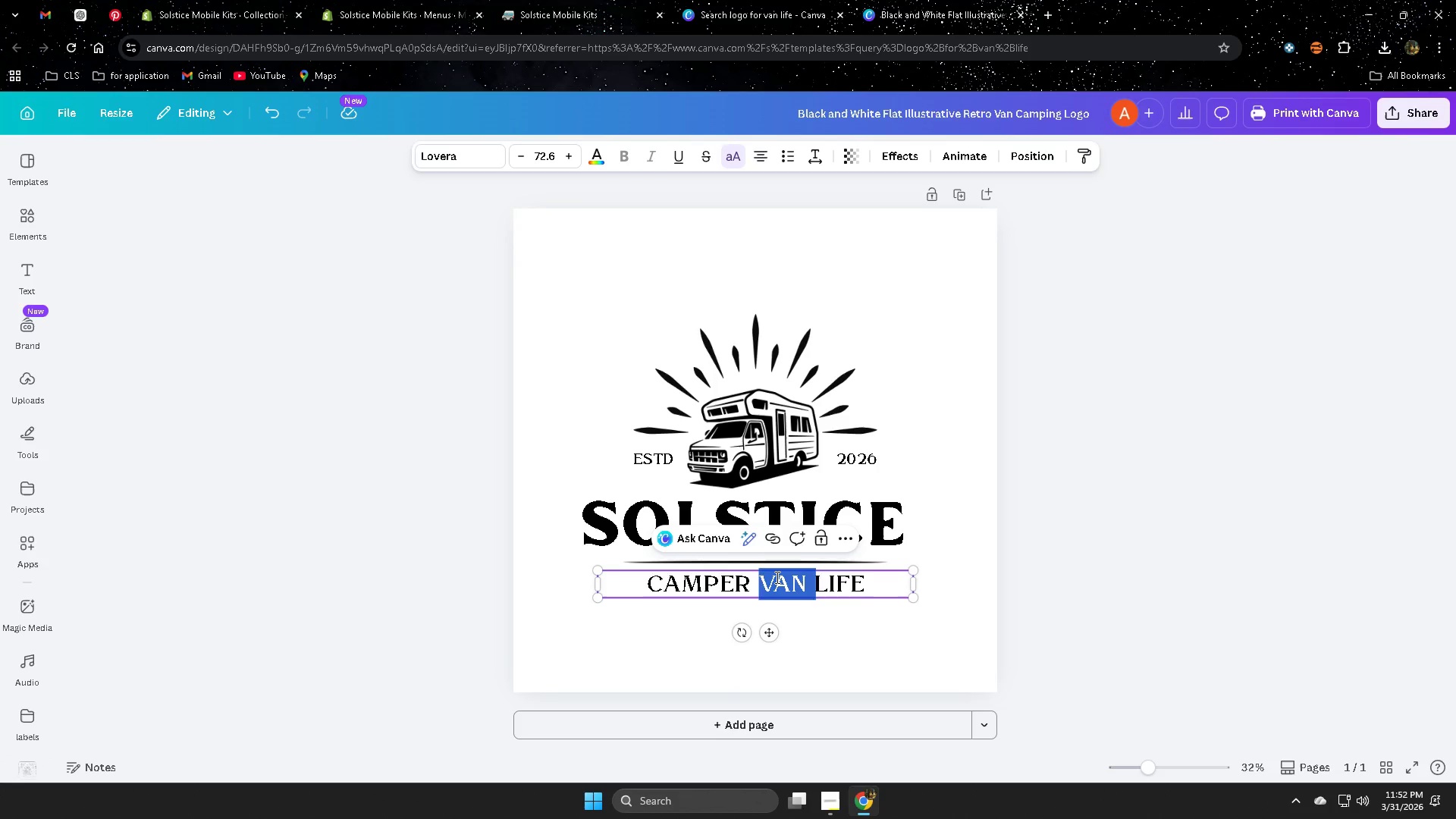 
triple_click([776, 577])
 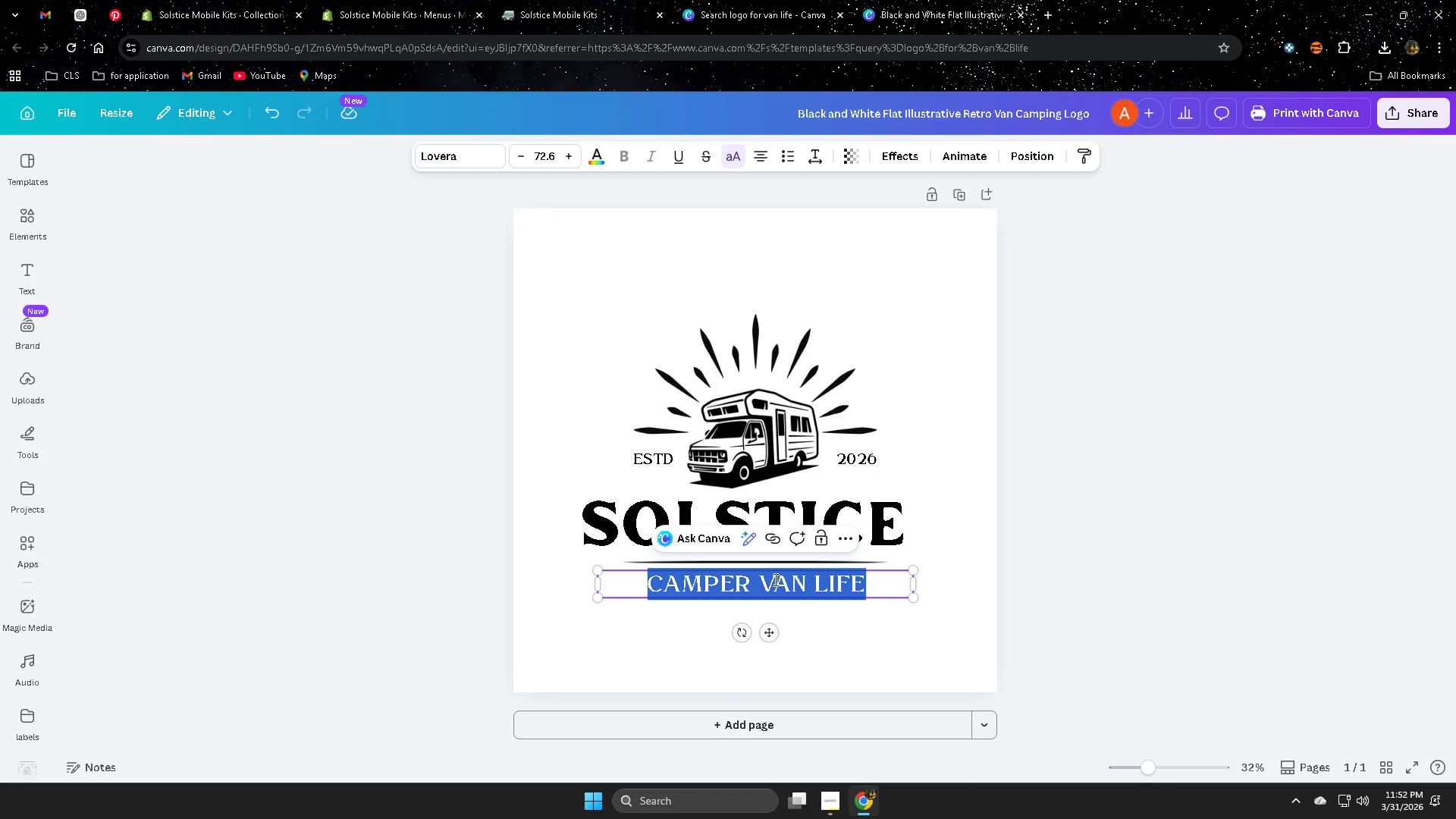 
key(Delete)
 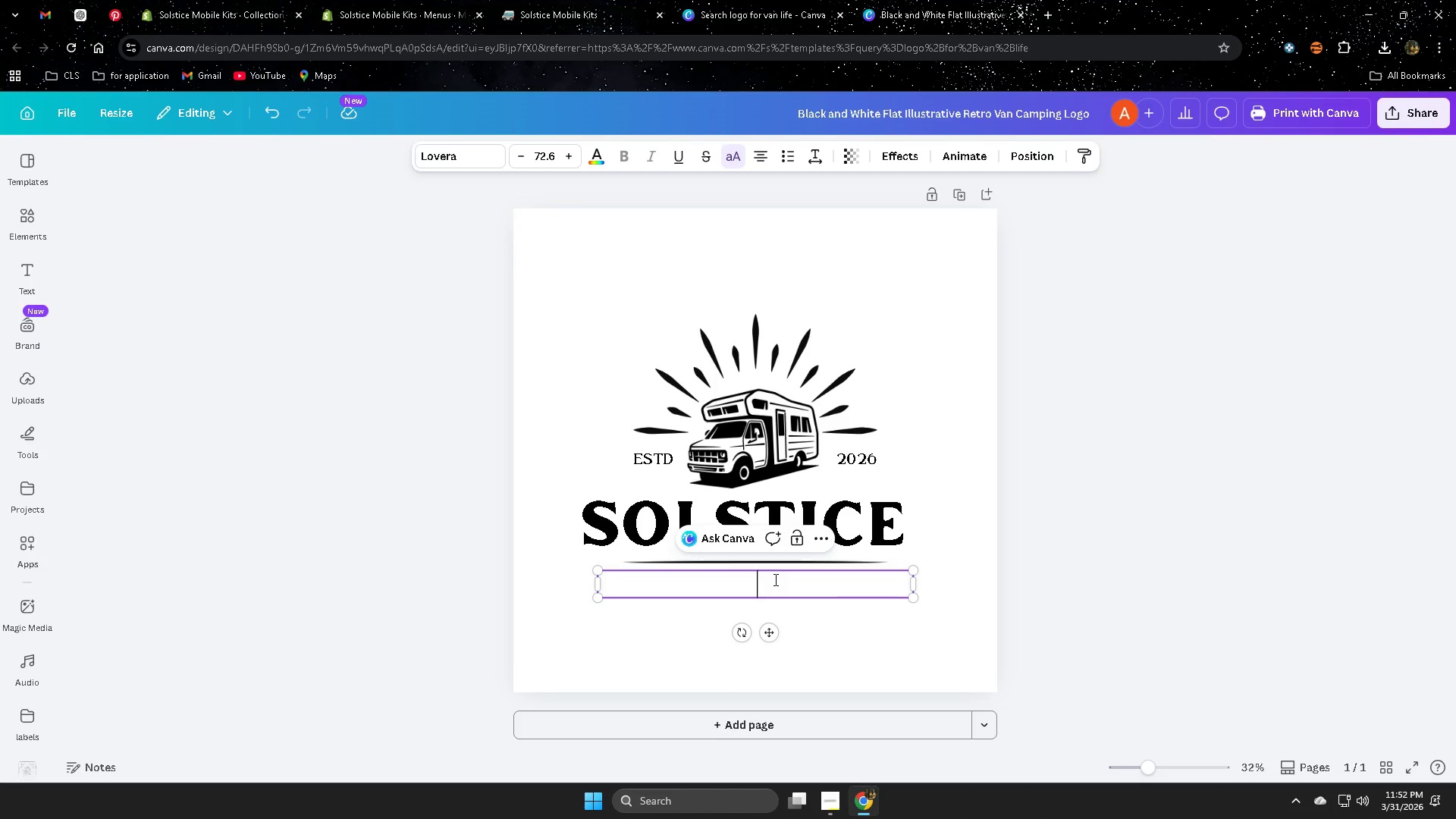 
key(Control+ControlLeft)
 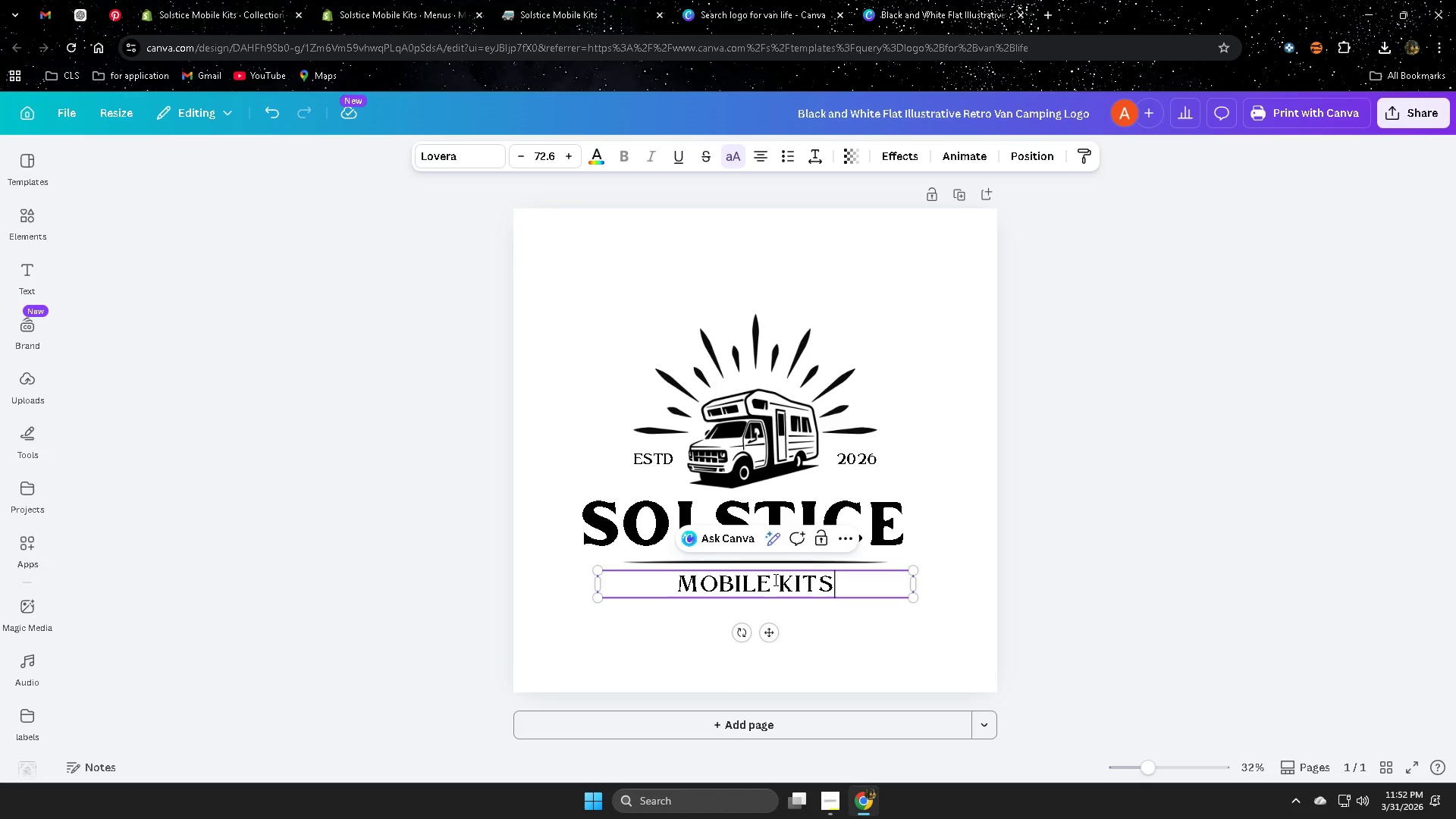 
key(Control+V)
 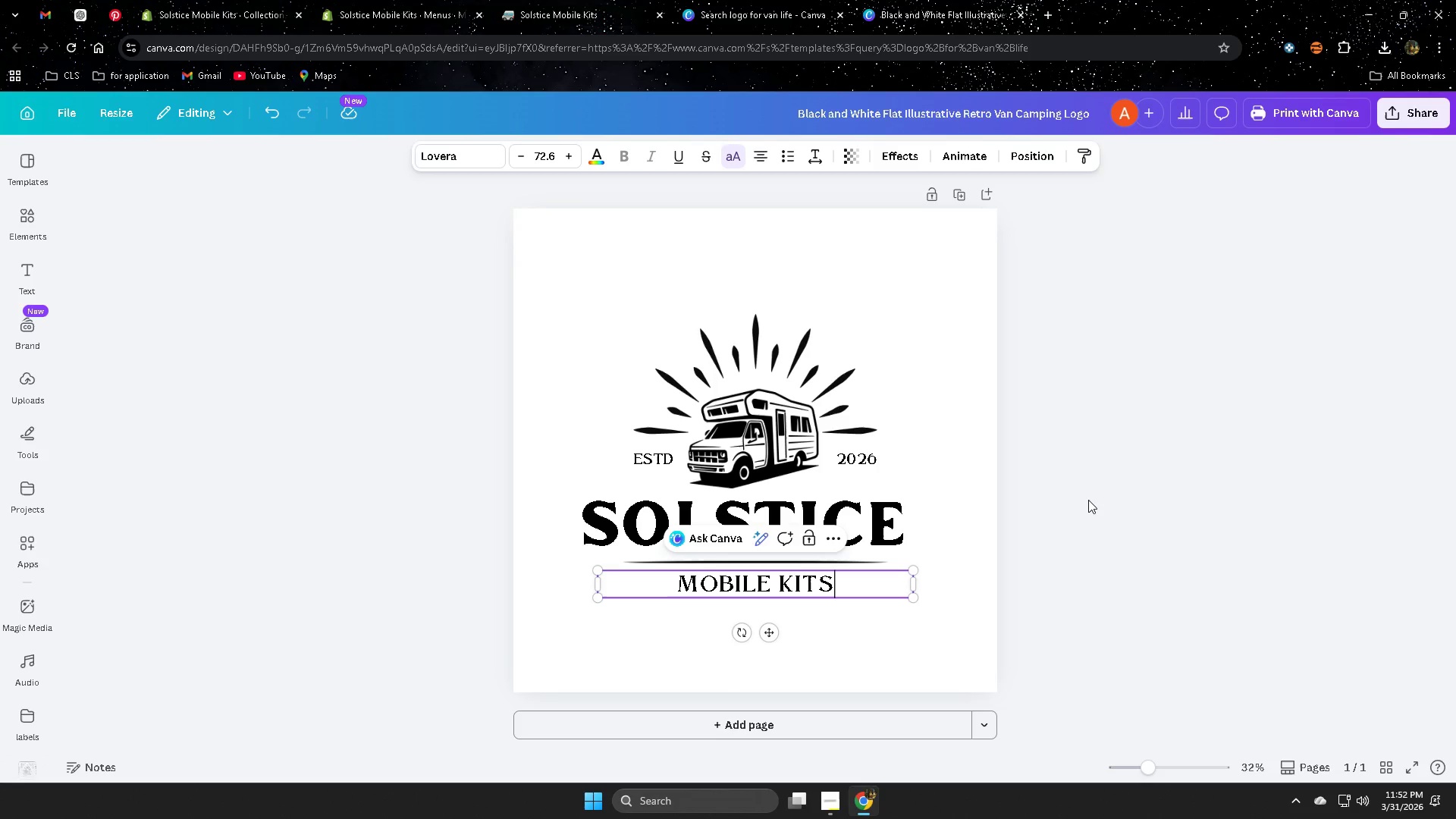 
left_click([1088, 500])
 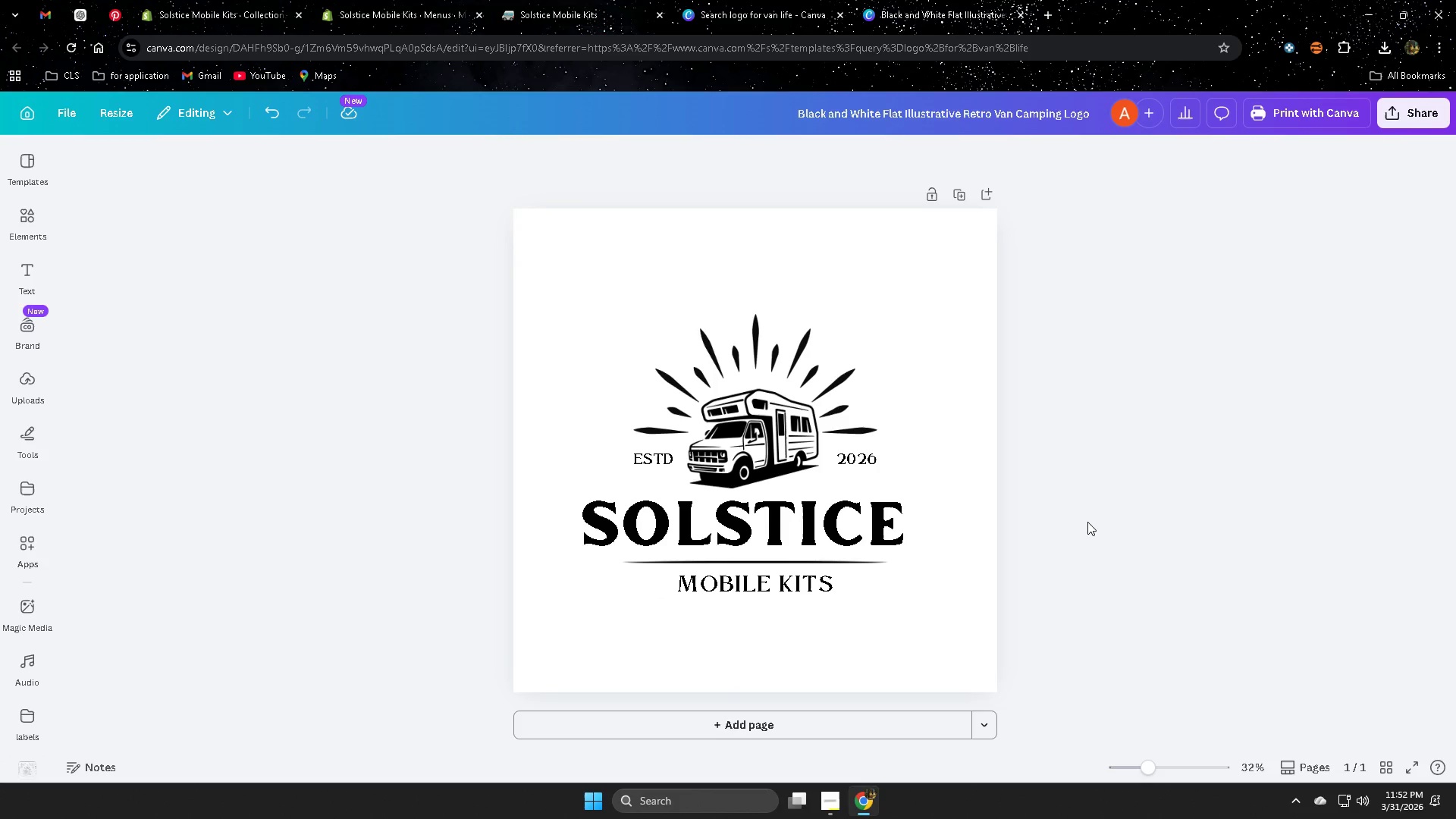 
wait(8.36)
 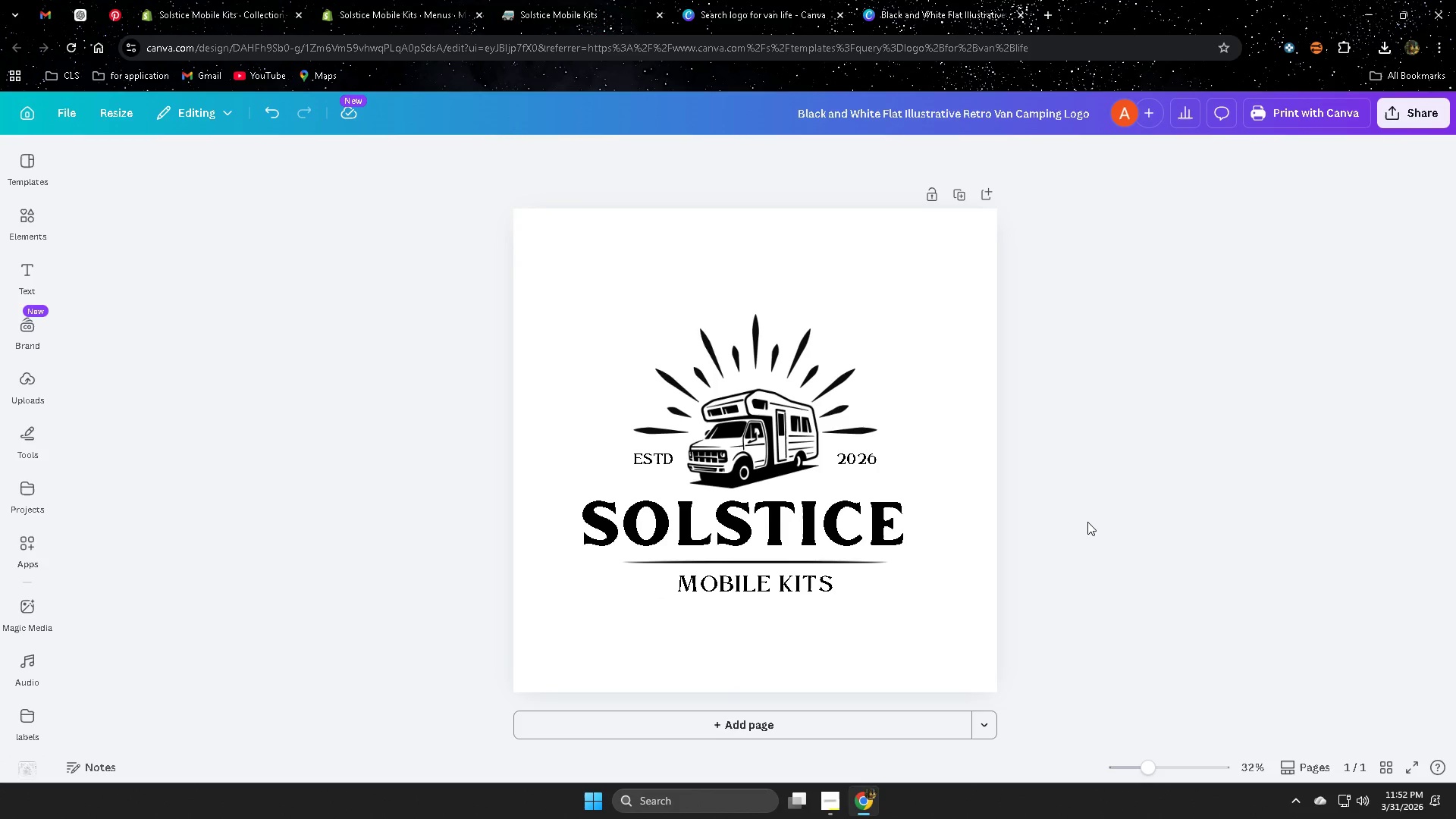 
left_click([1406, 108])
 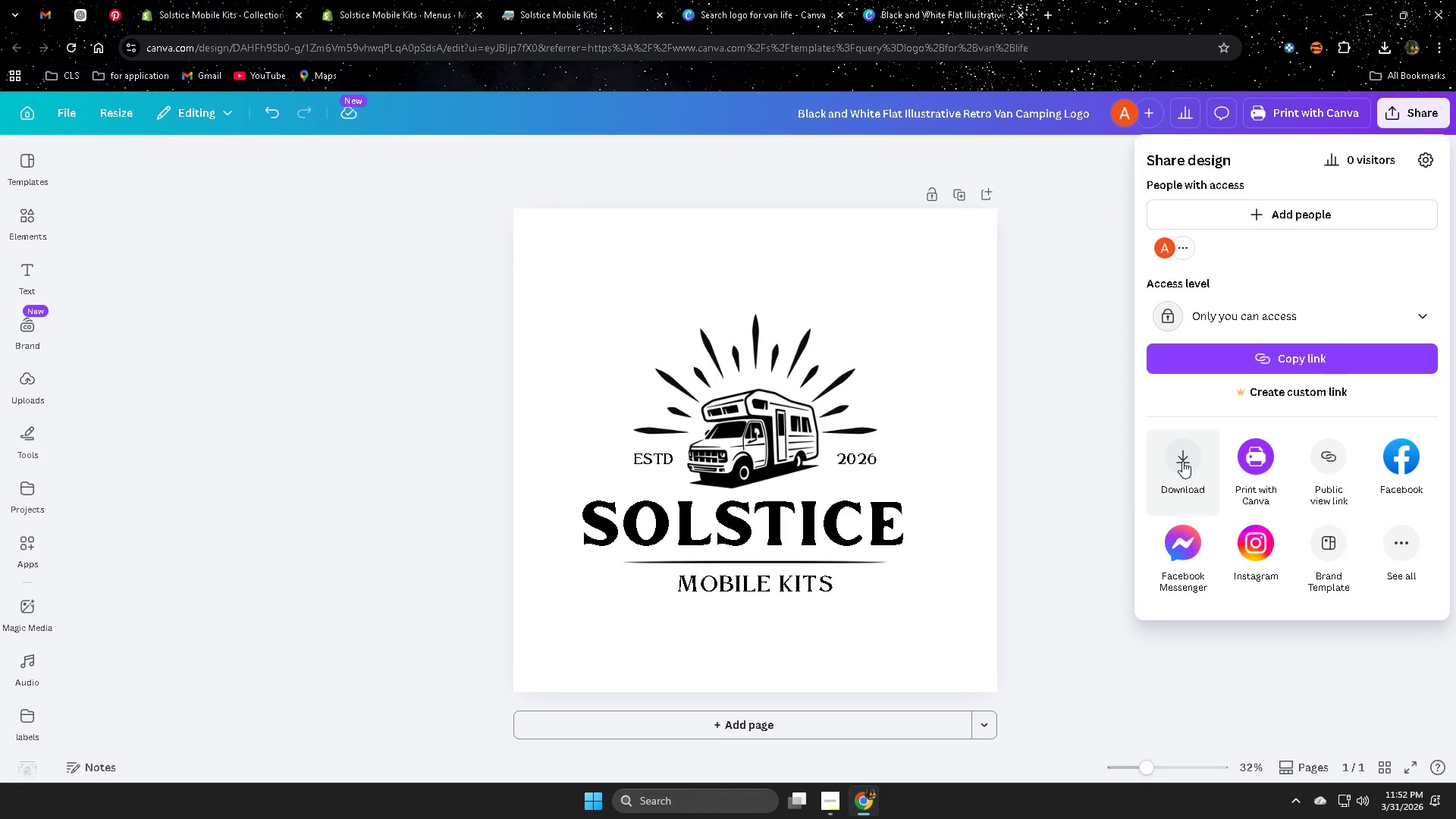 
left_click([1182, 459])
 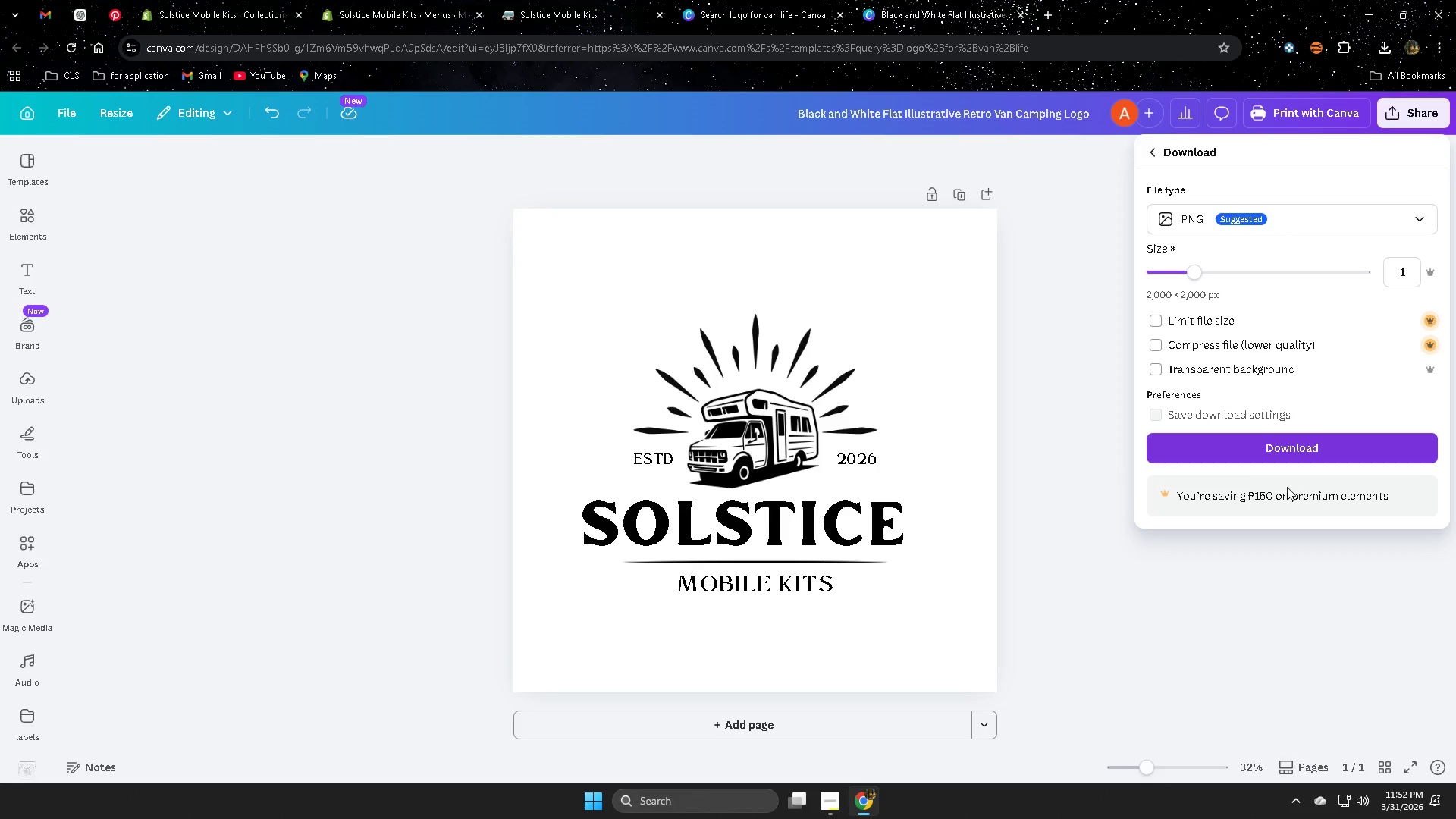 
left_click([1279, 445])
 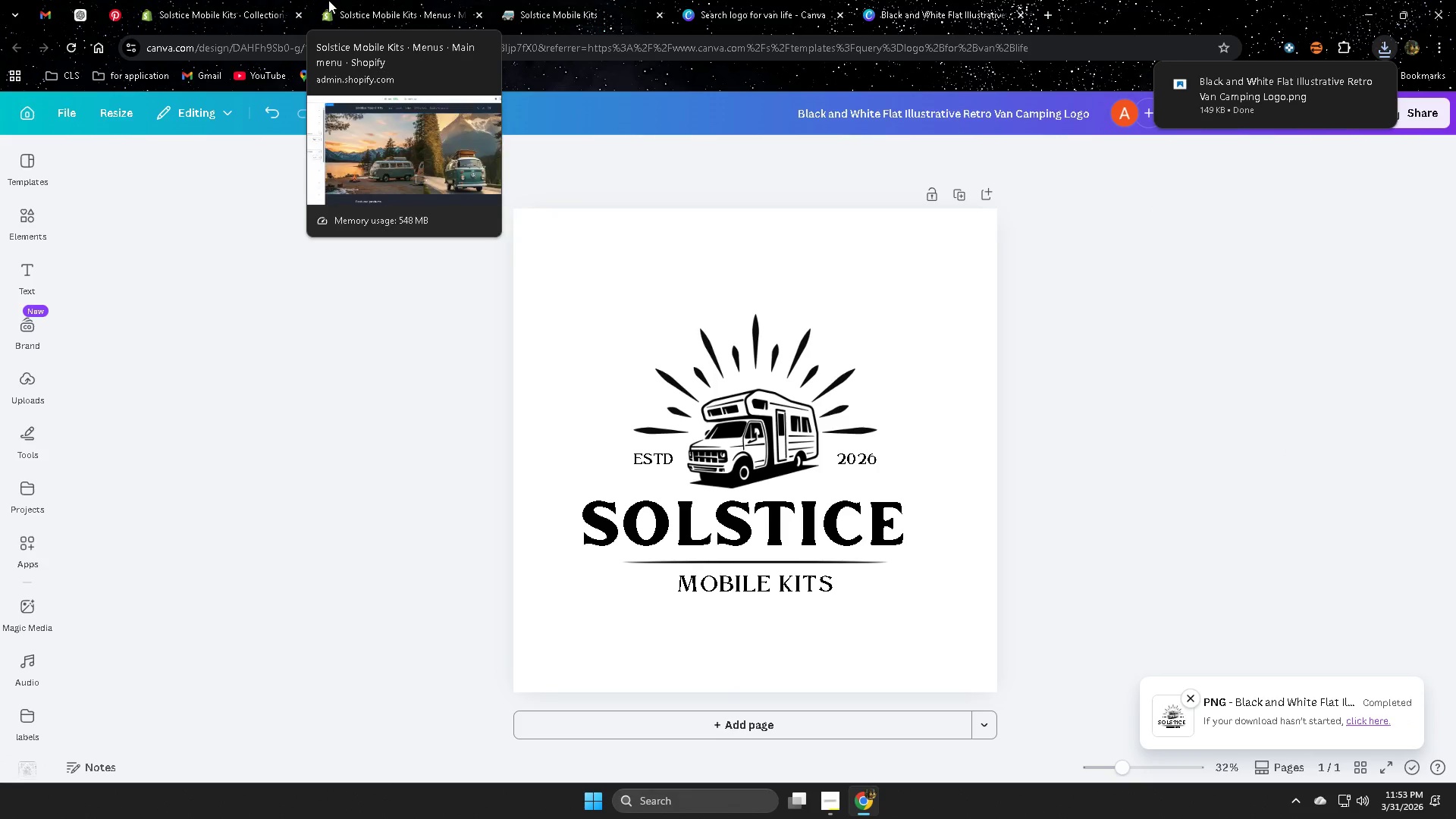 
wait(5.52)
 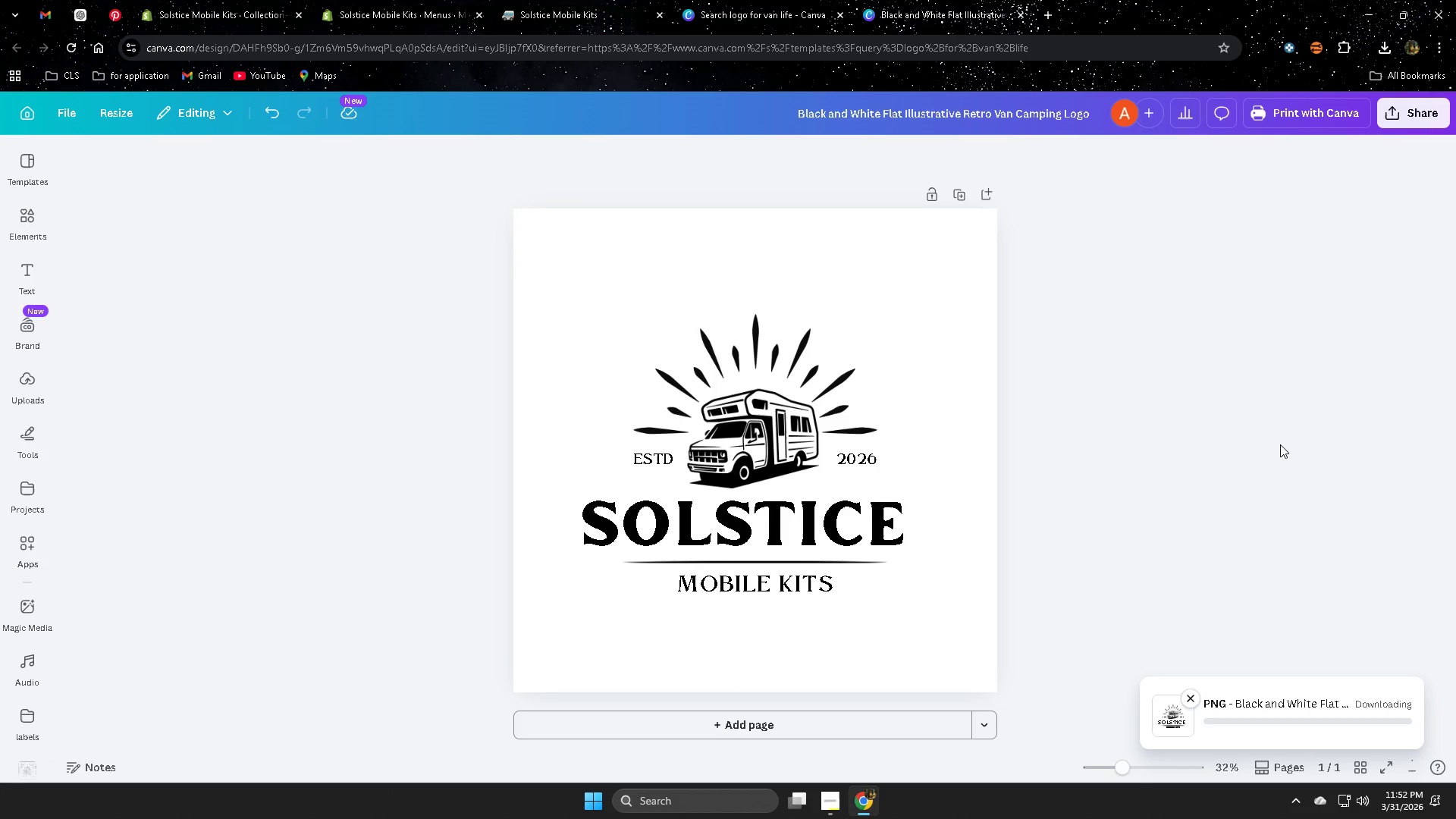 
scroll: coordinate [526, 457], scroll_direction: up, amount: 3.0
 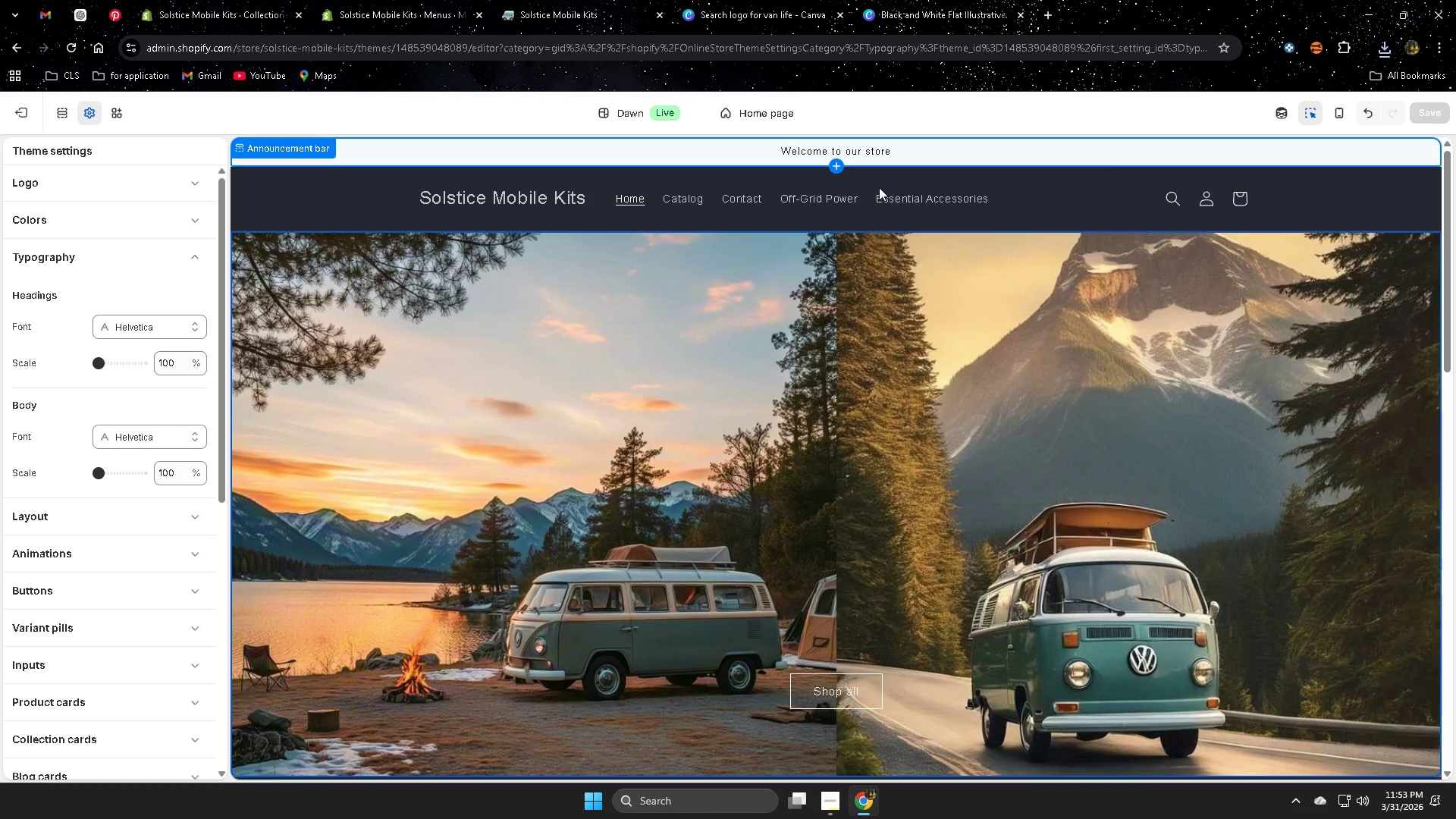 
left_click([1008, 199])
 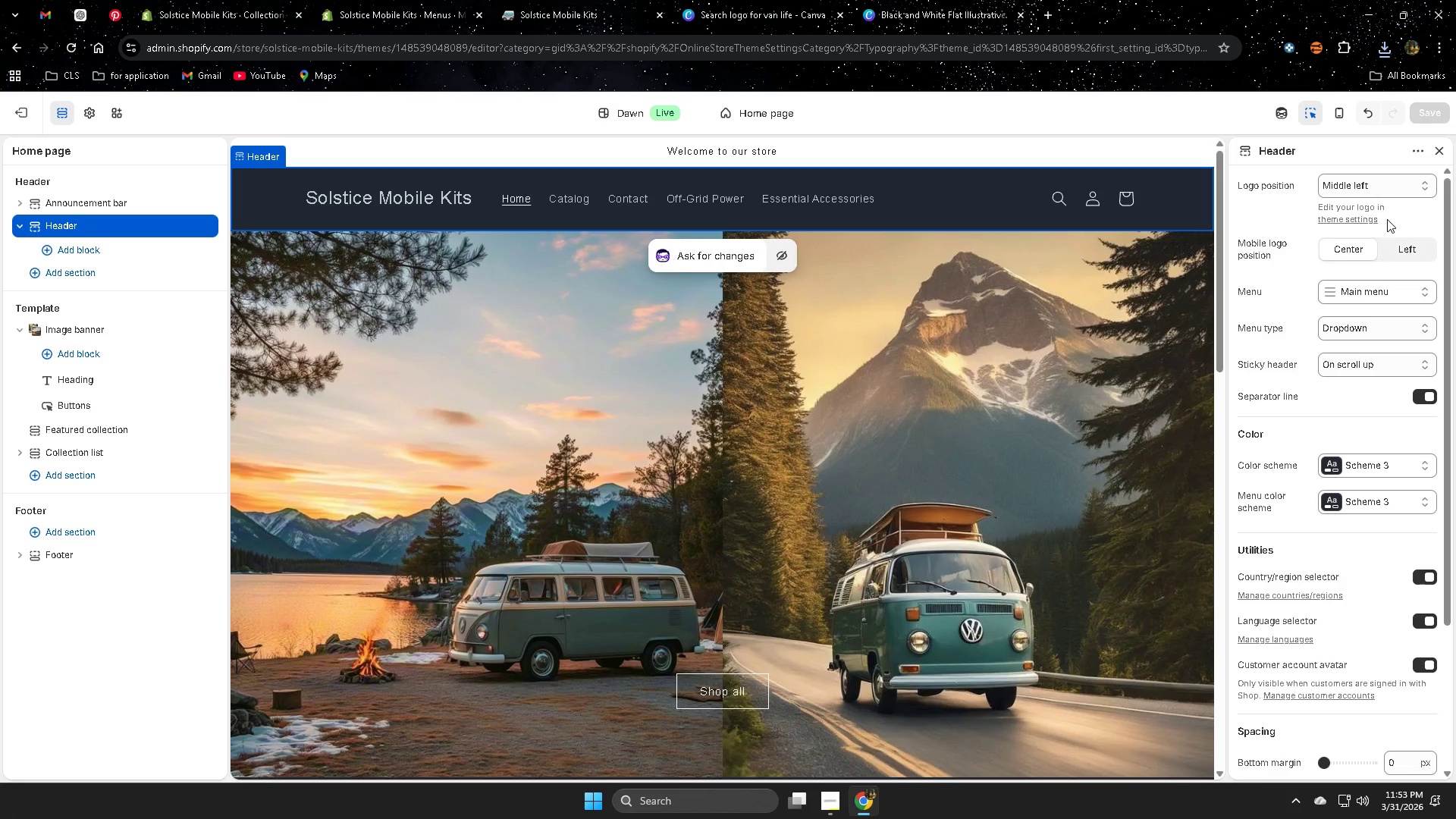 
left_click([1353, 220])
 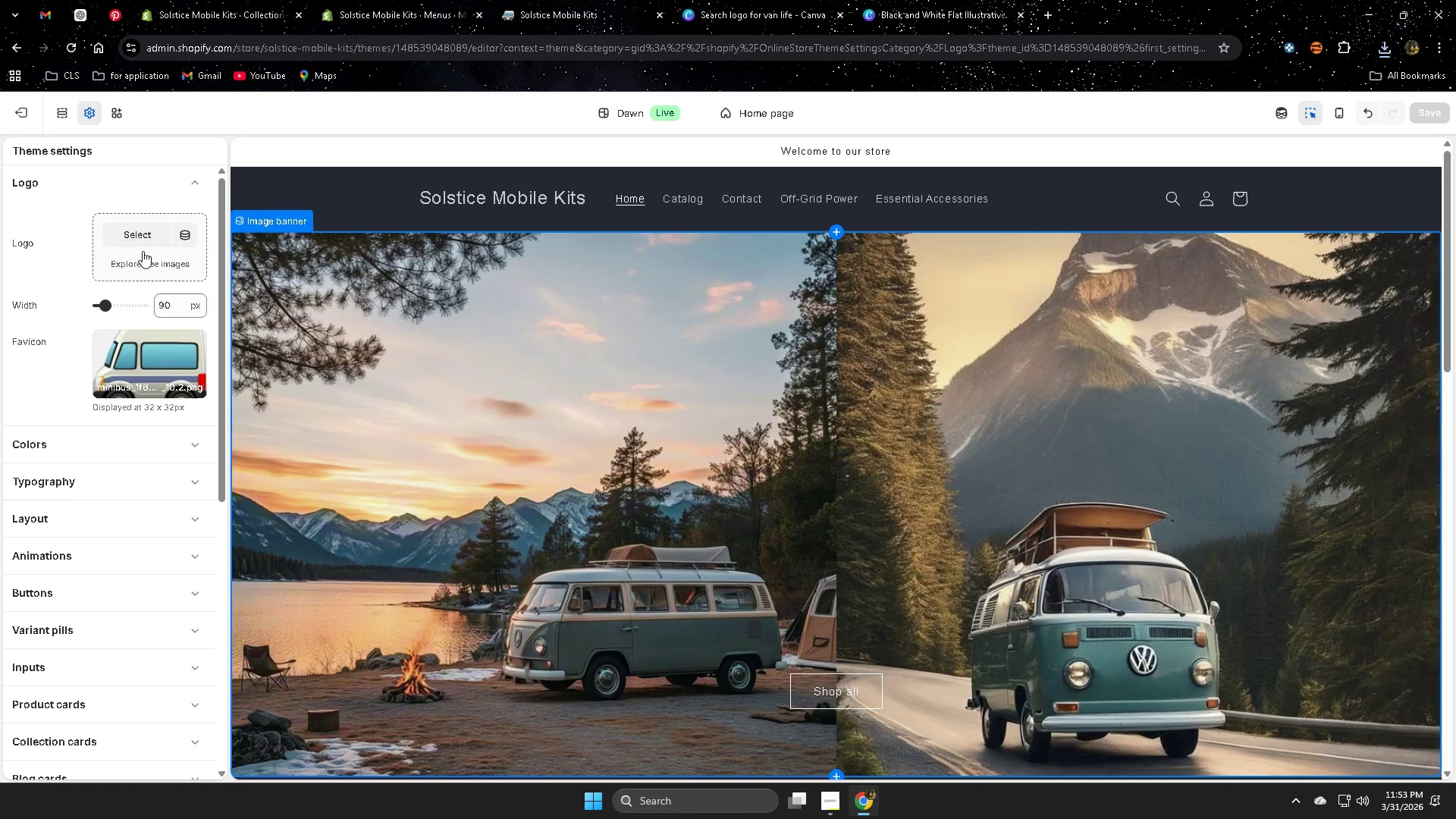 
left_click([143, 238])
 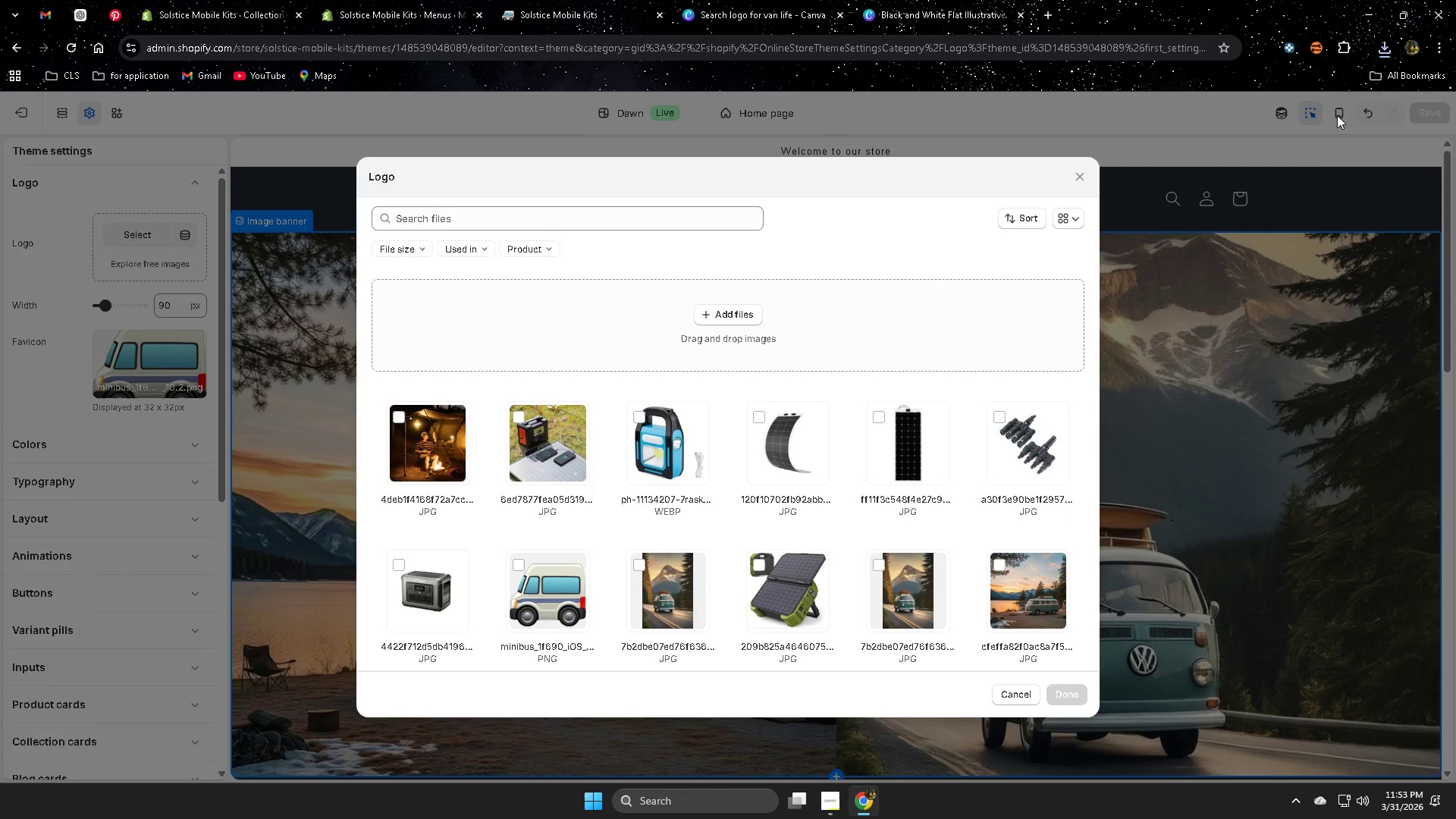 
left_click([1380, 48])
 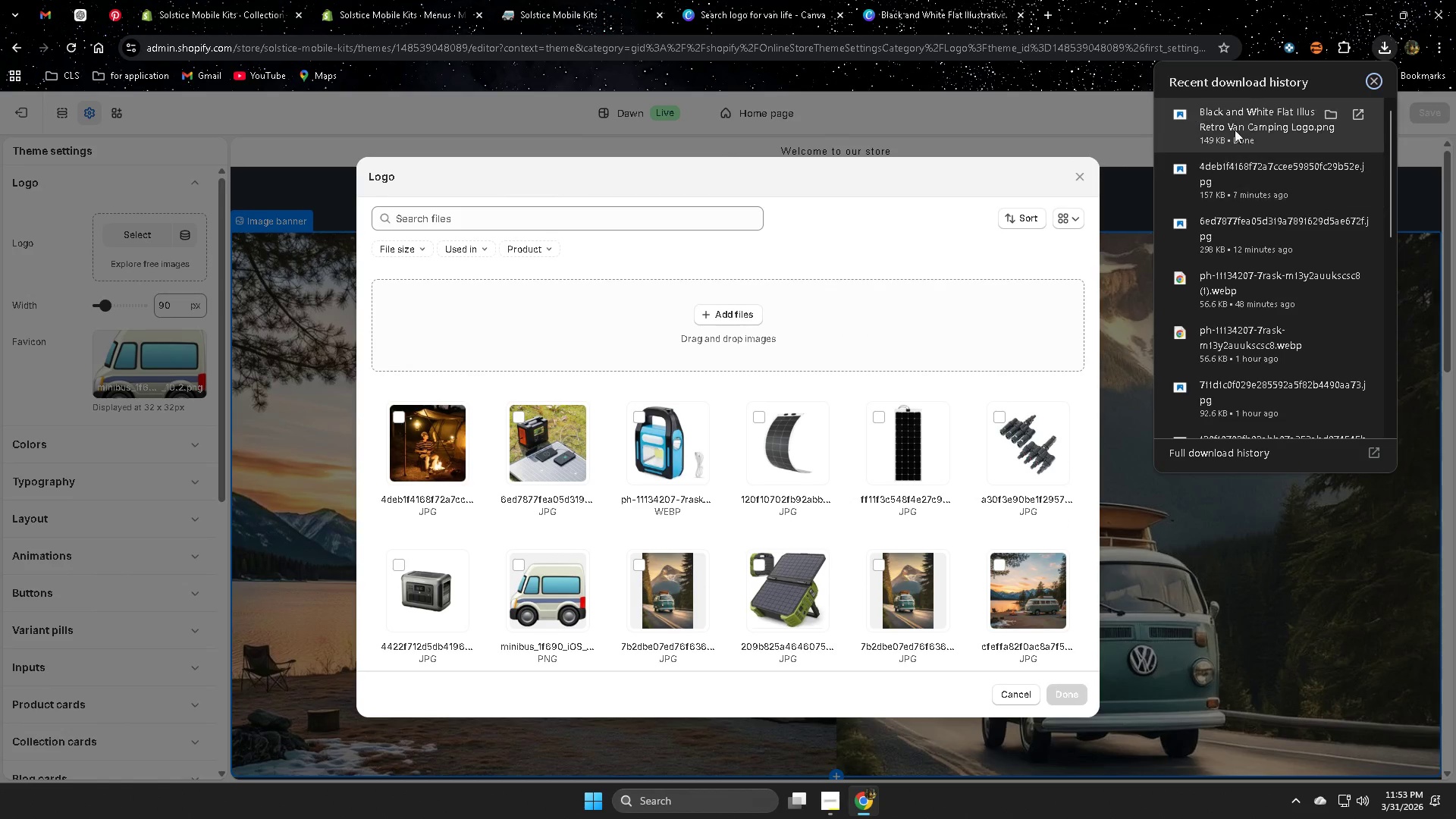 
left_click_drag(start_coordinate=[1241, 115], to_coordinate=[797, 320])
 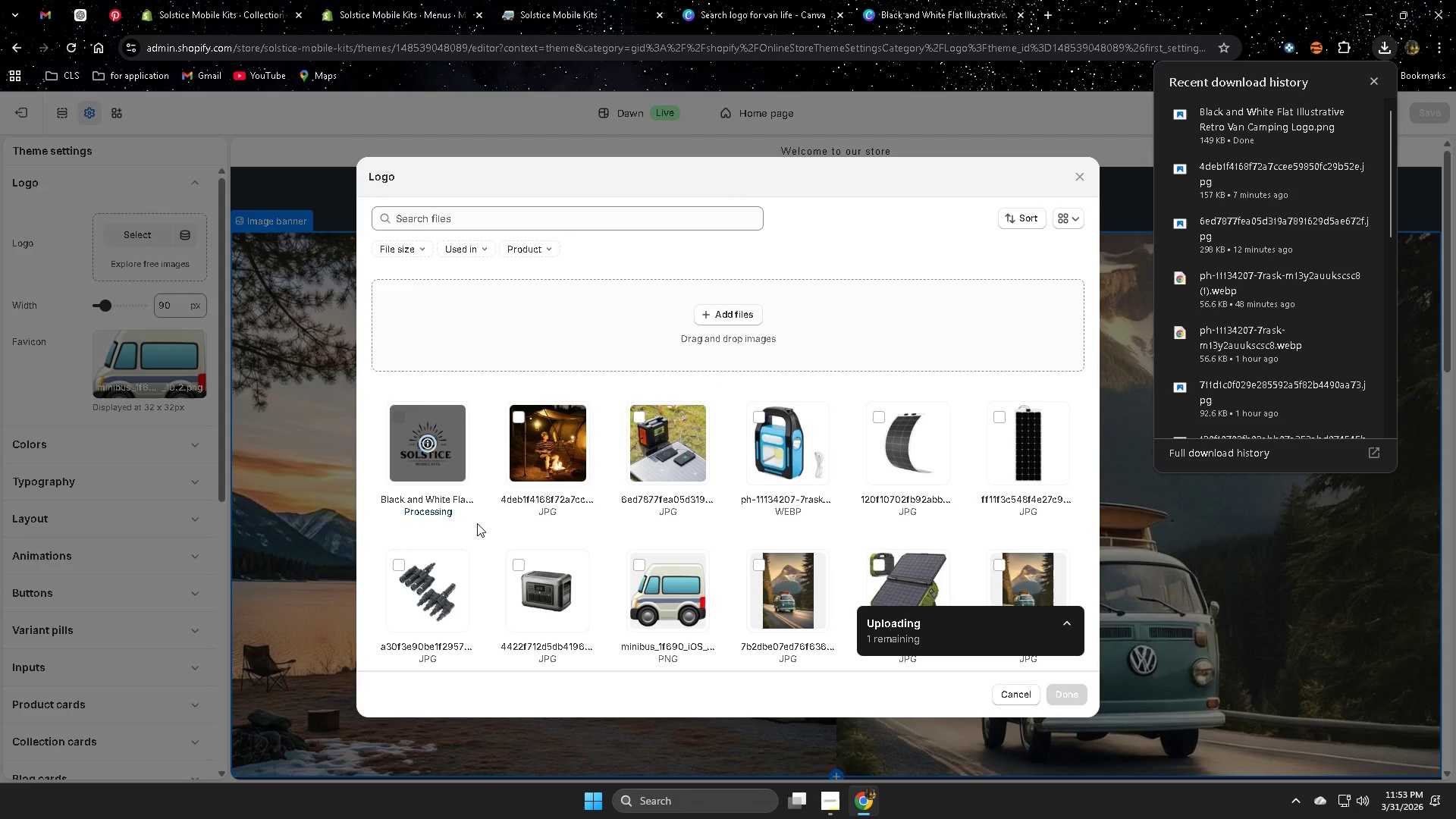 
wait(7.62)
 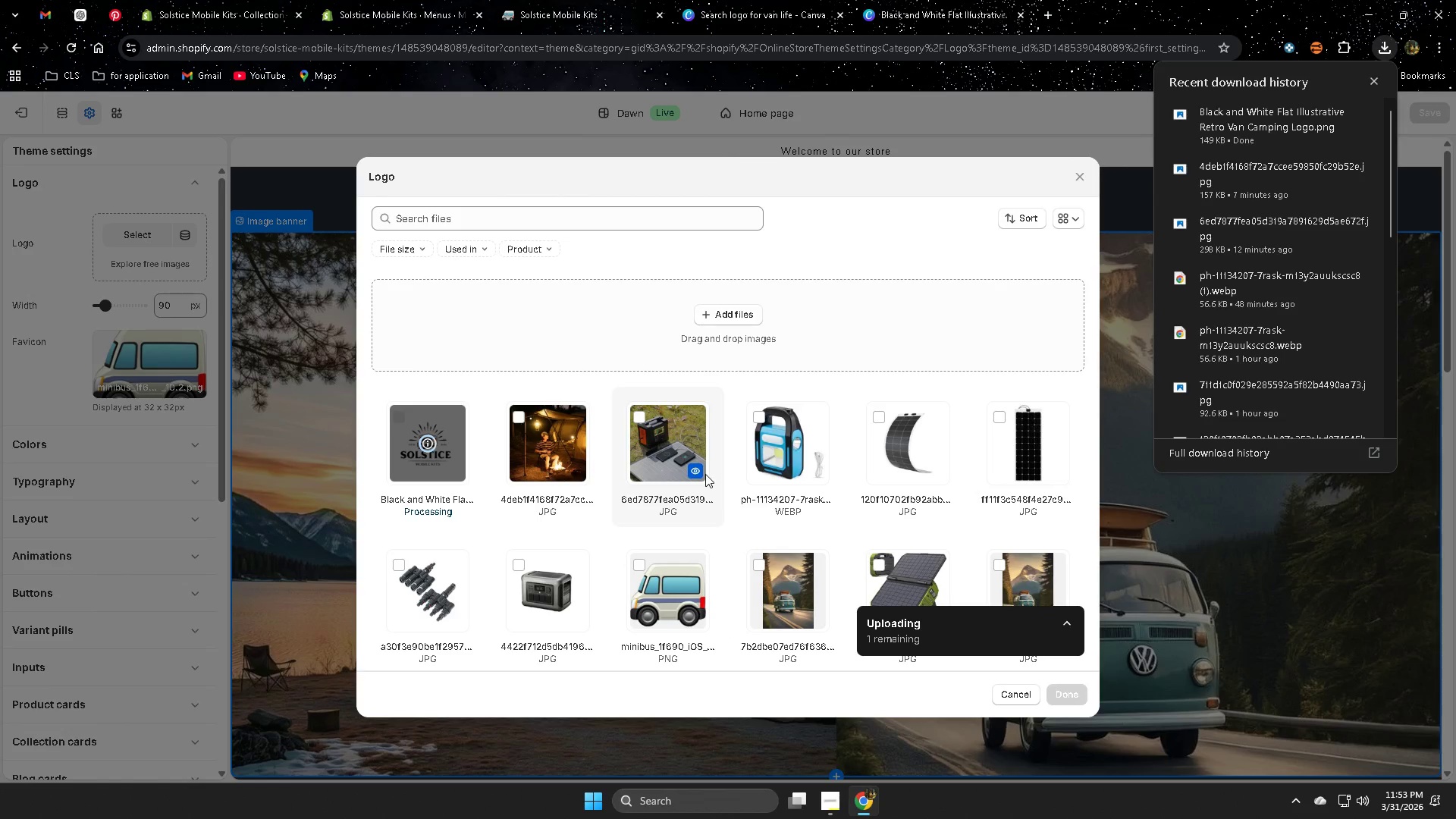 
left_click([1380, 80])
 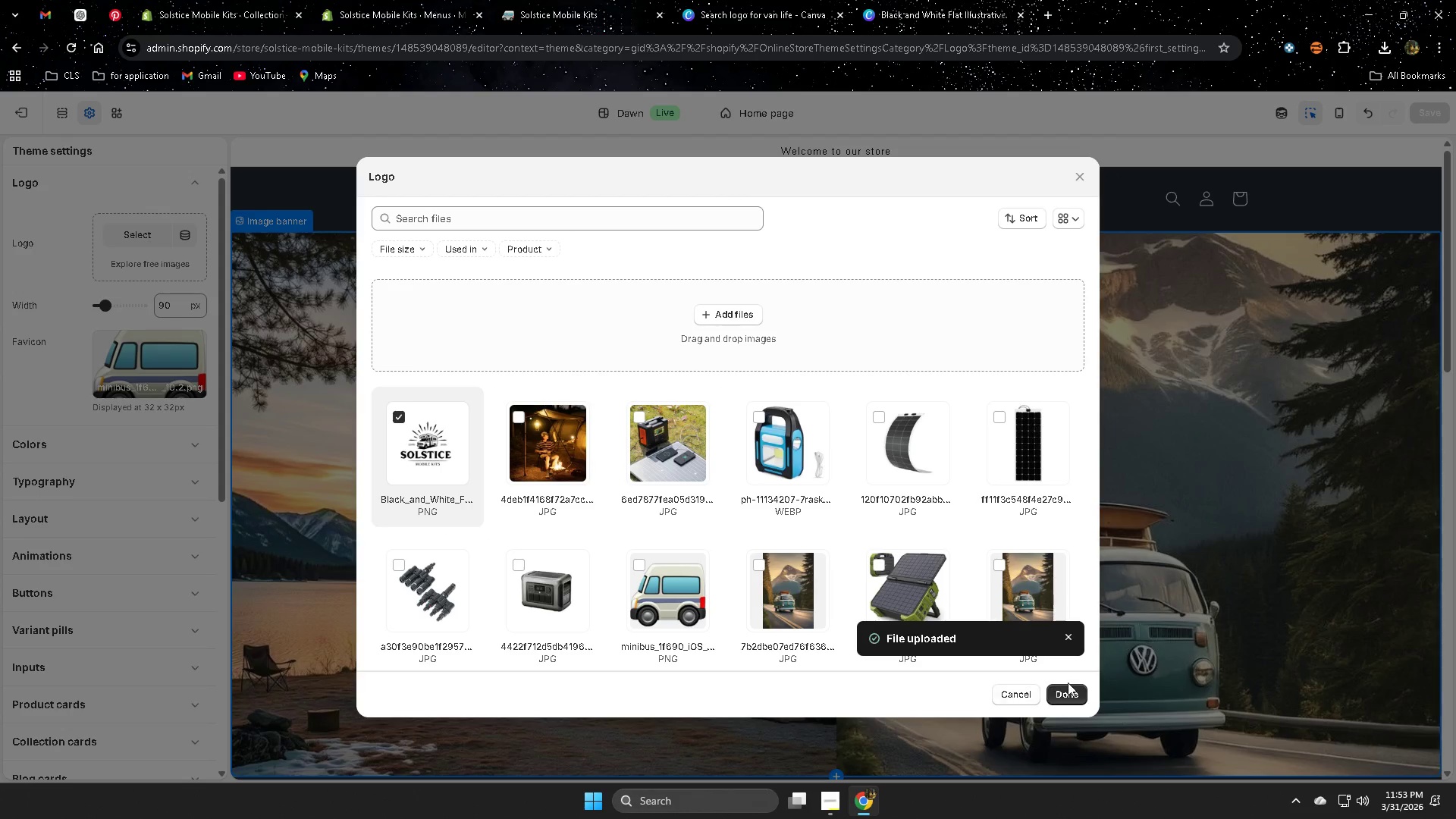 
left_click([1068, 692])
 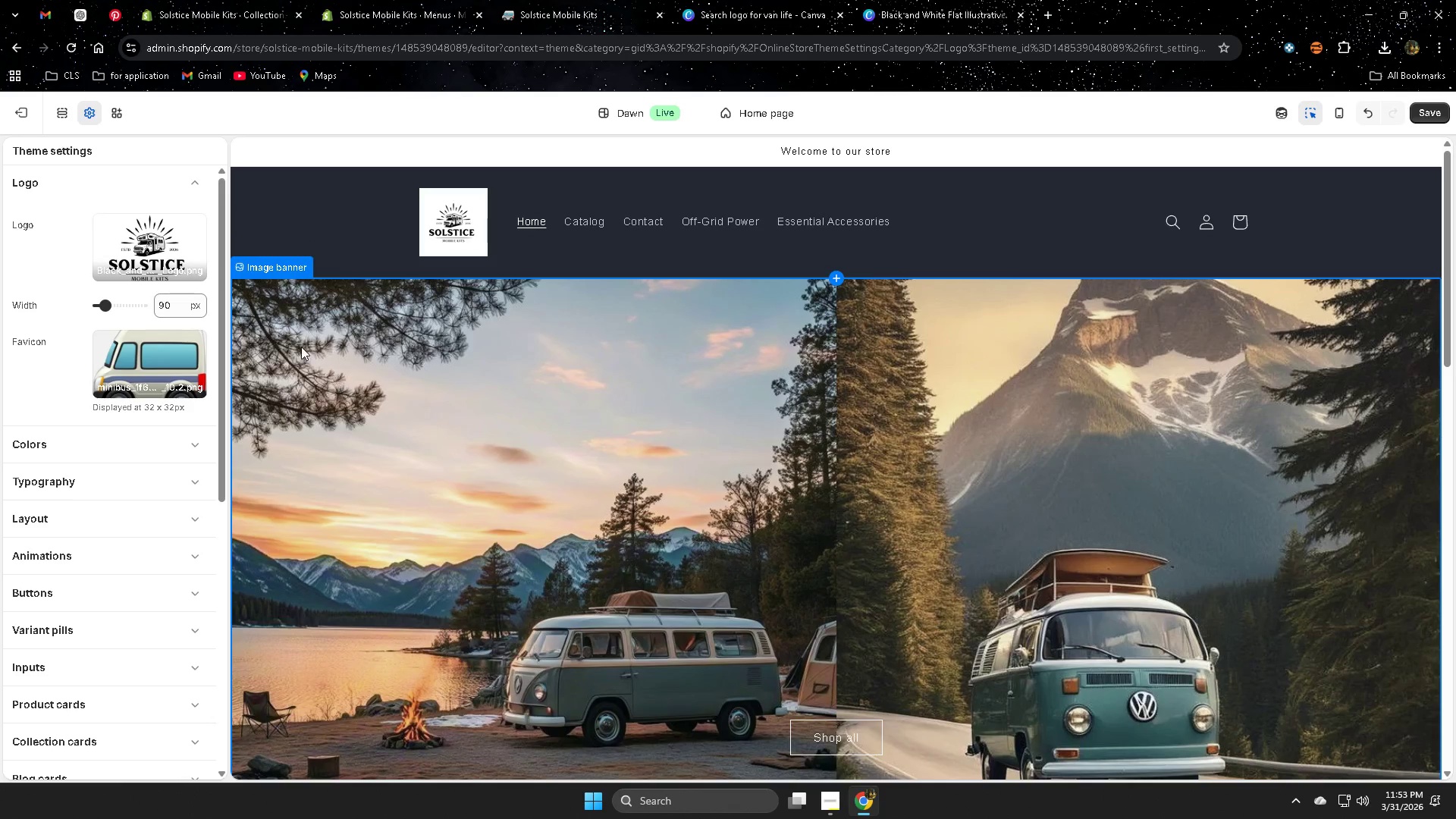 
wait(5.3)
 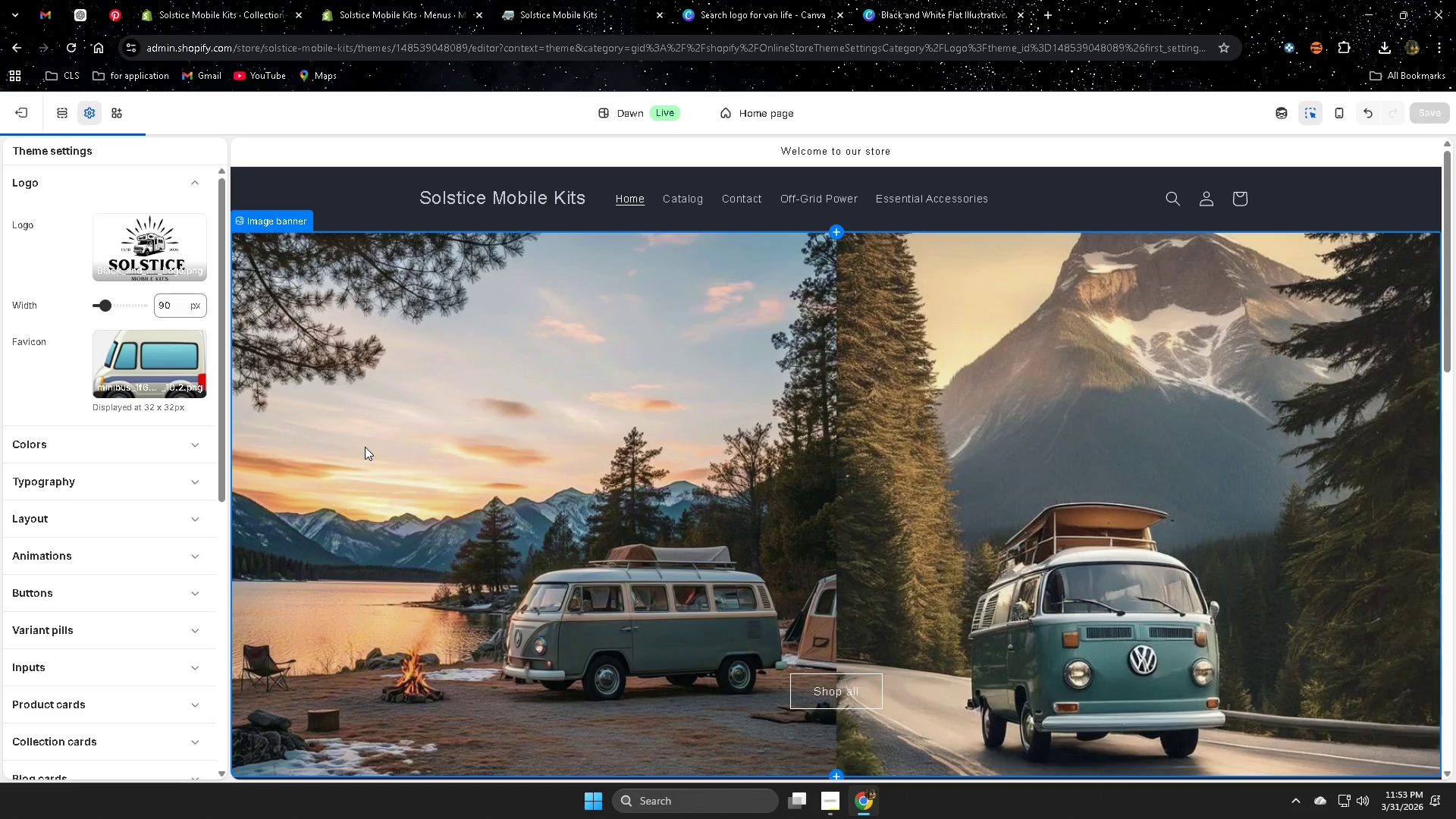 
left_click_drag(start_coordinate=[106, 306], to_coordinate=[133, 309])
 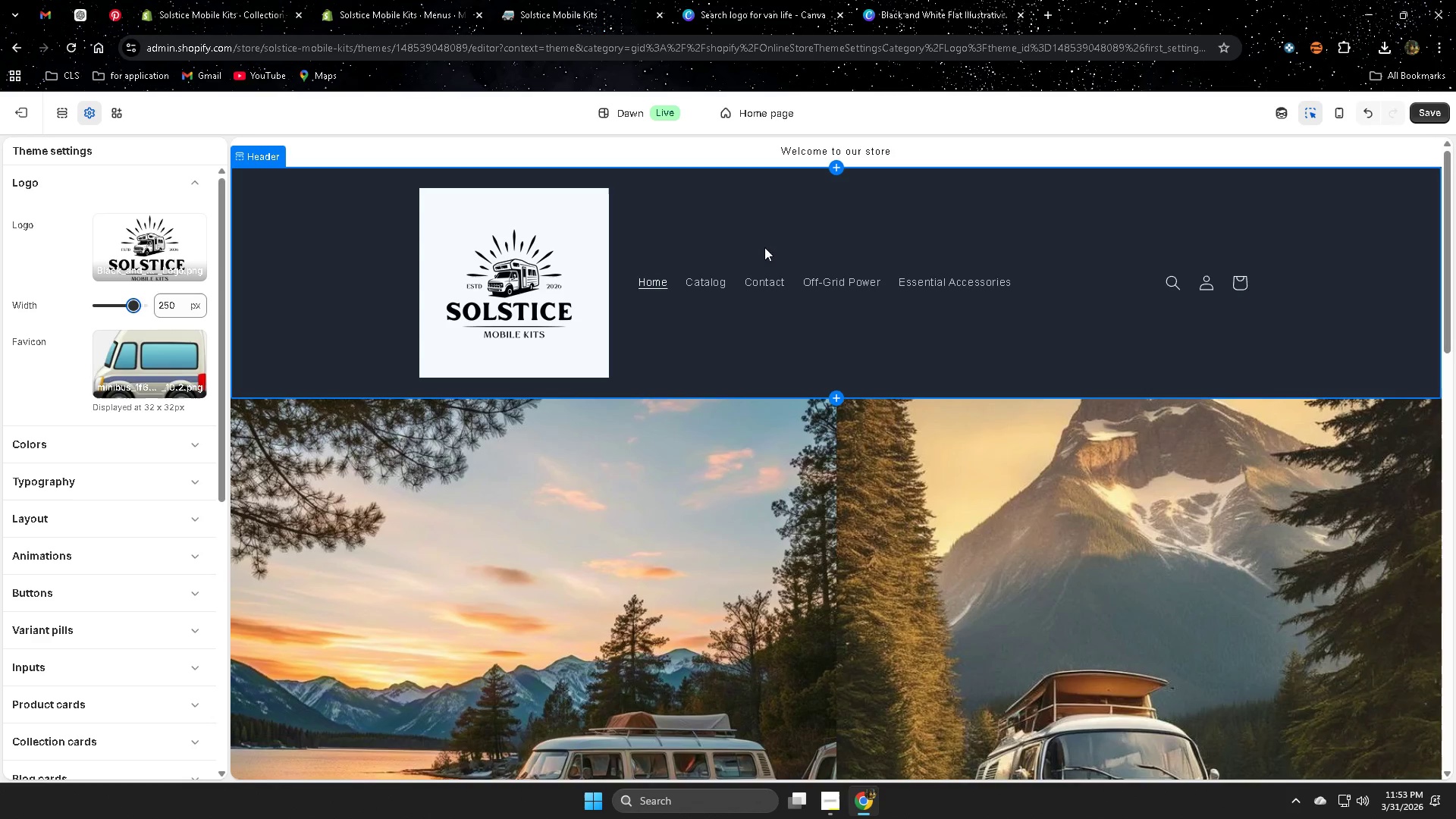 
wait(7.31)
 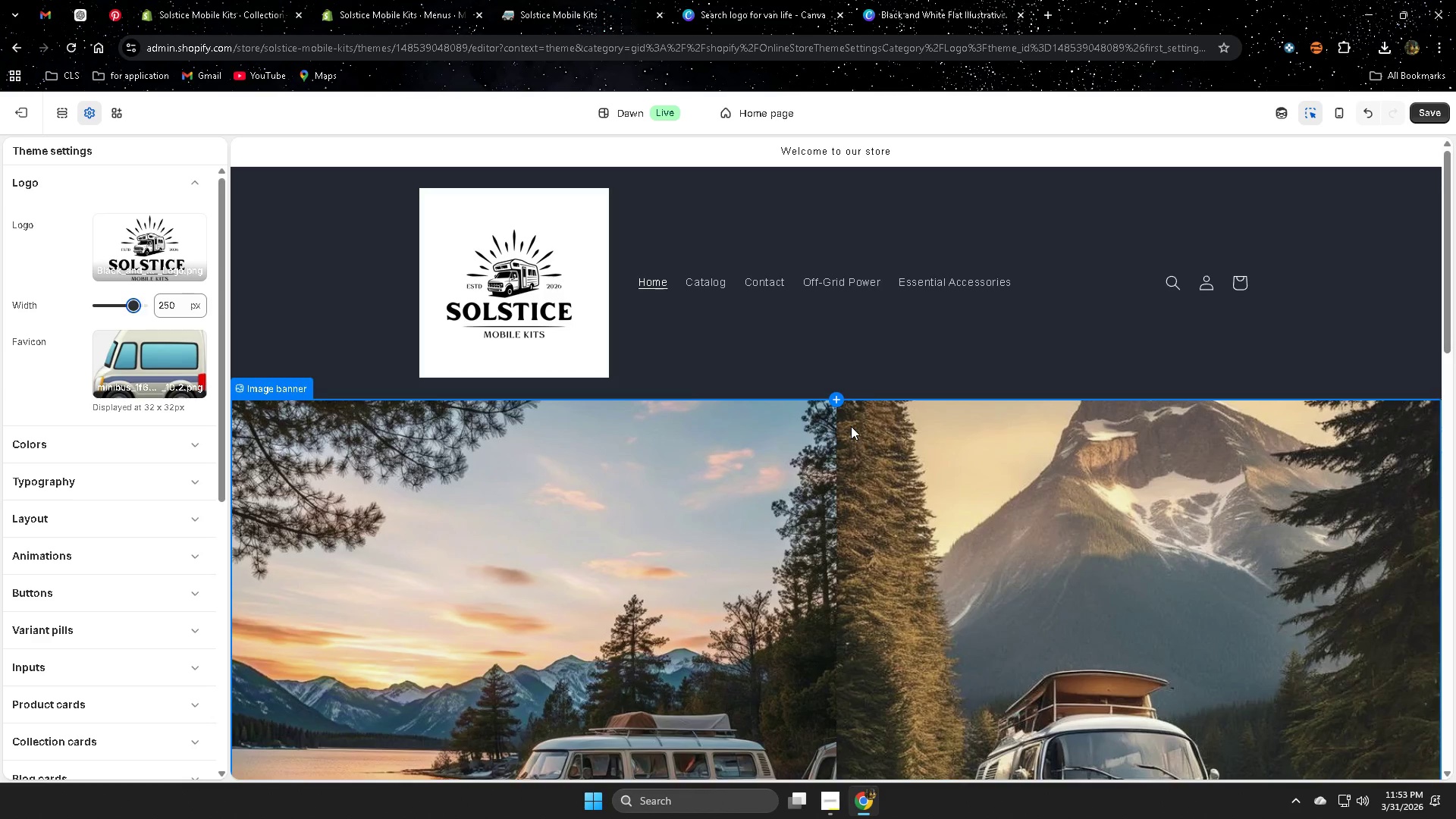 
left_click_drag(start_coordinate=[133, 307], to_coordinate=[120, 308])